 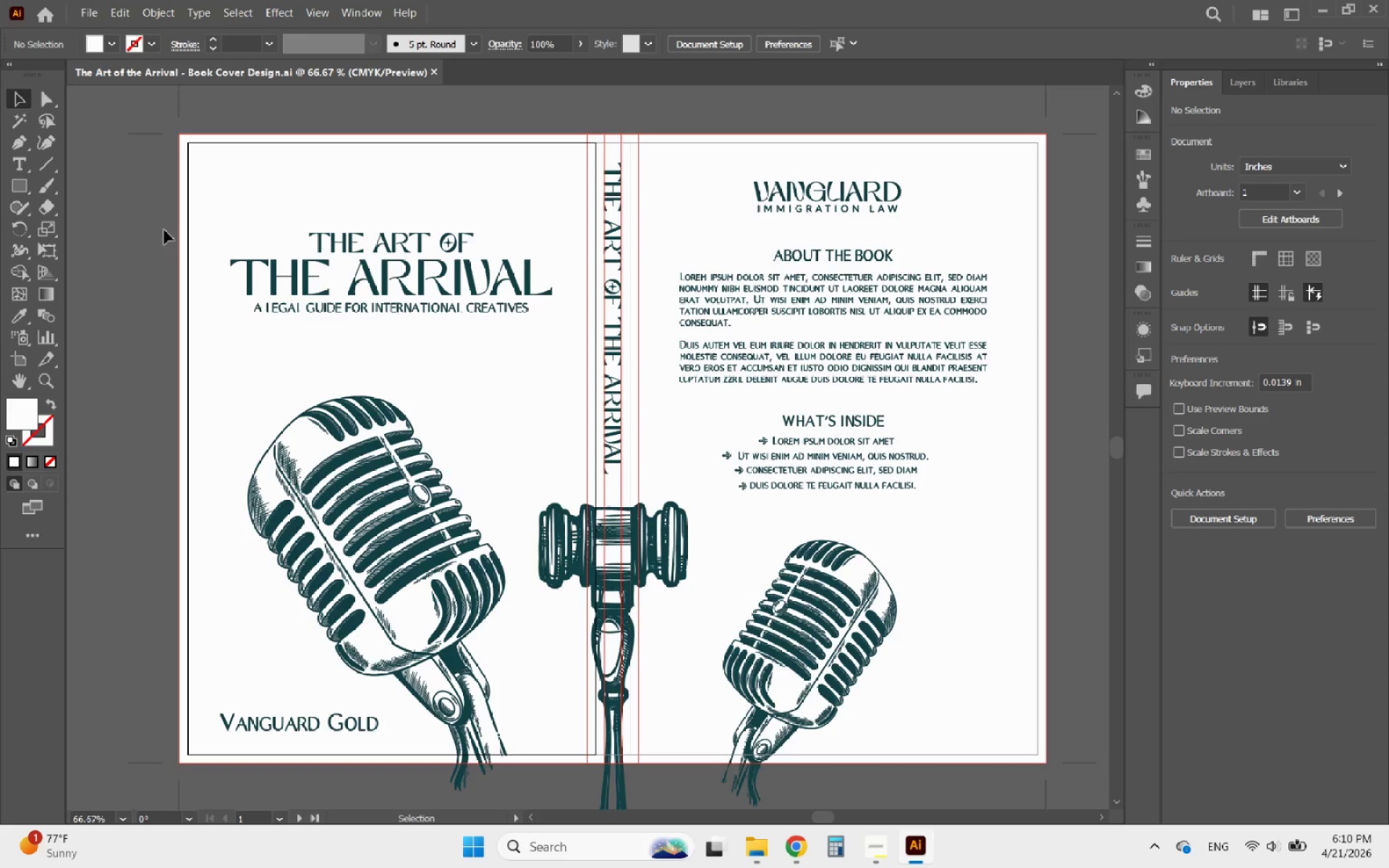 
left_click([837, 34])
 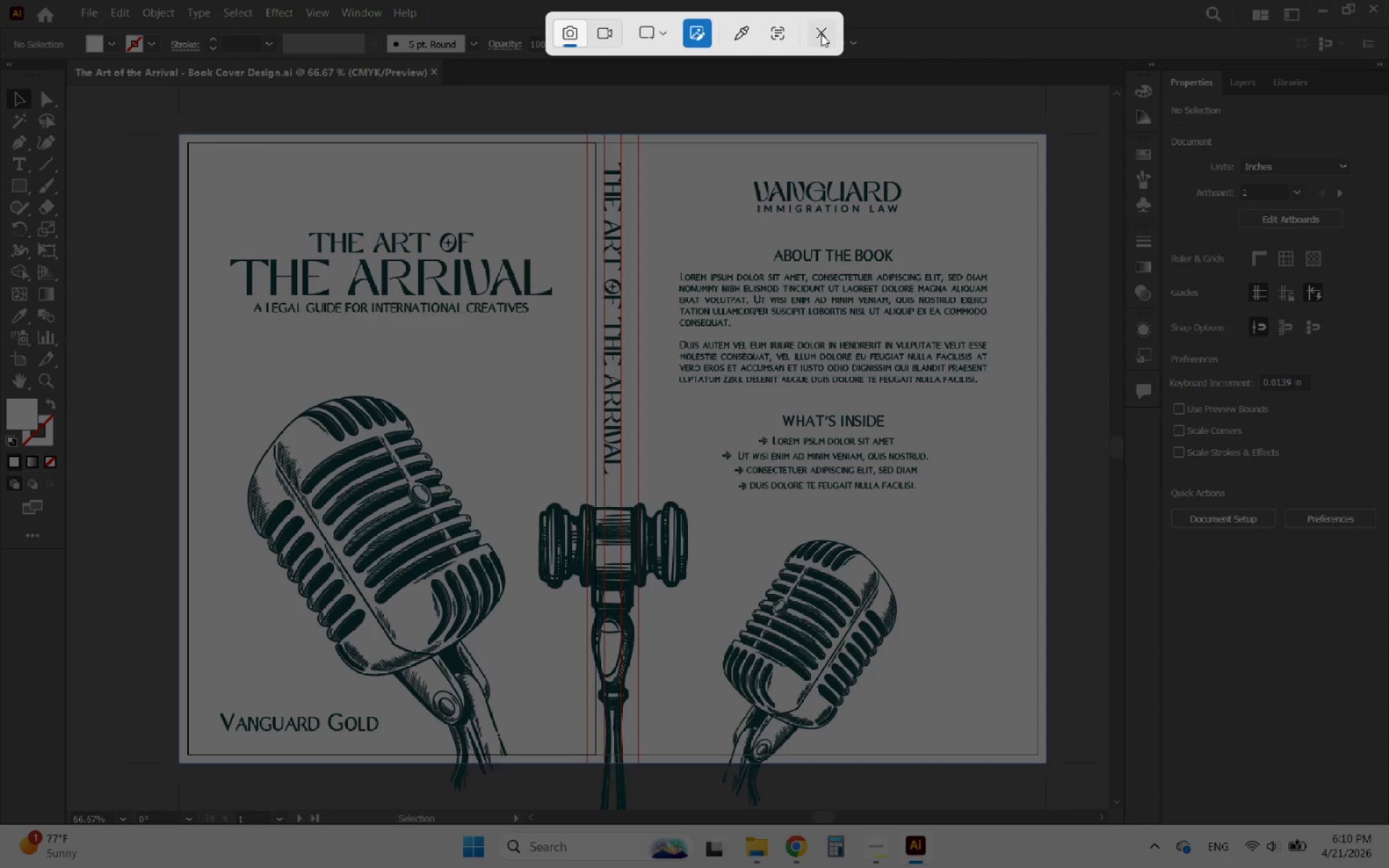 
left_click([821, 34])
 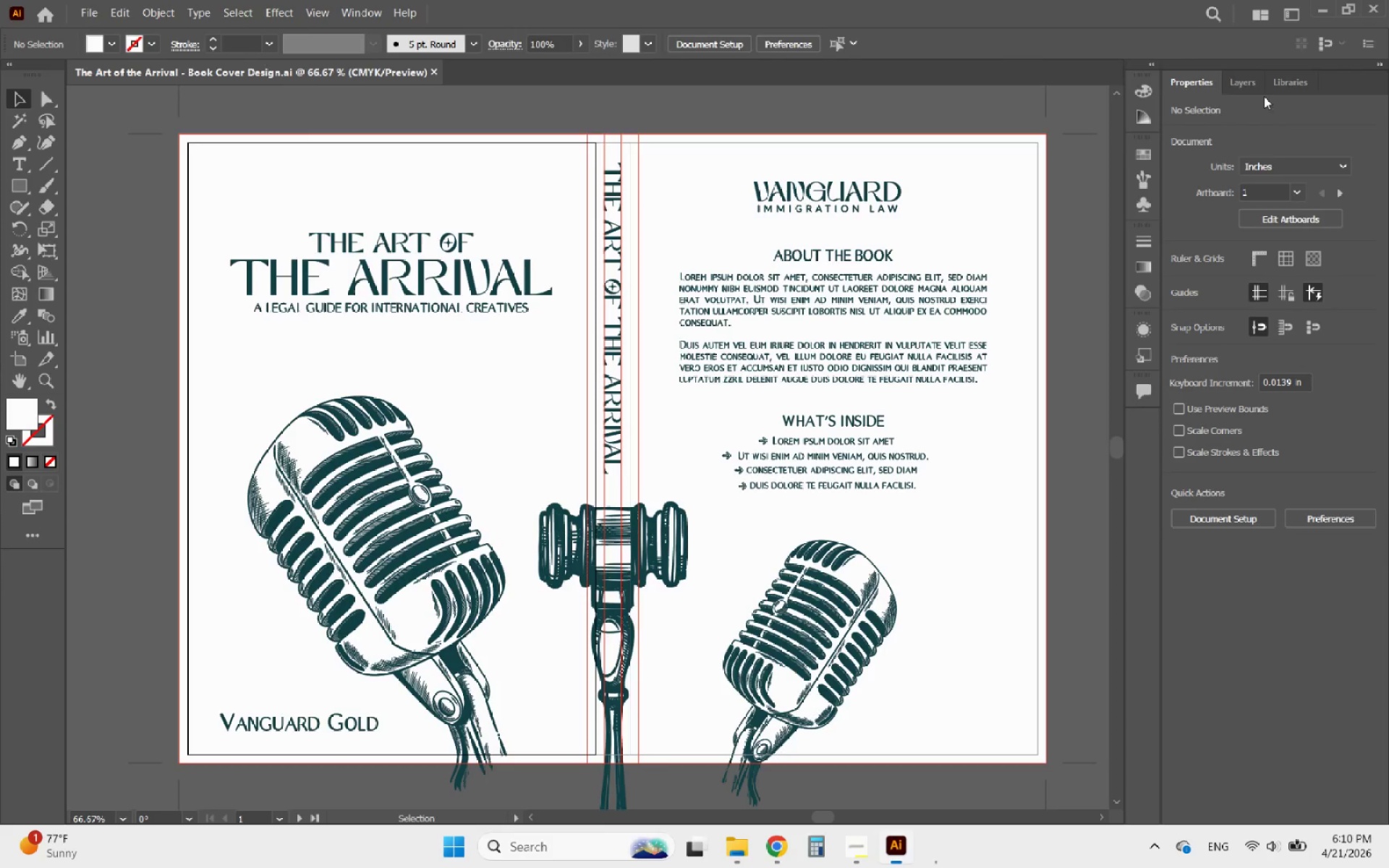 
left_click([1252, 84])
 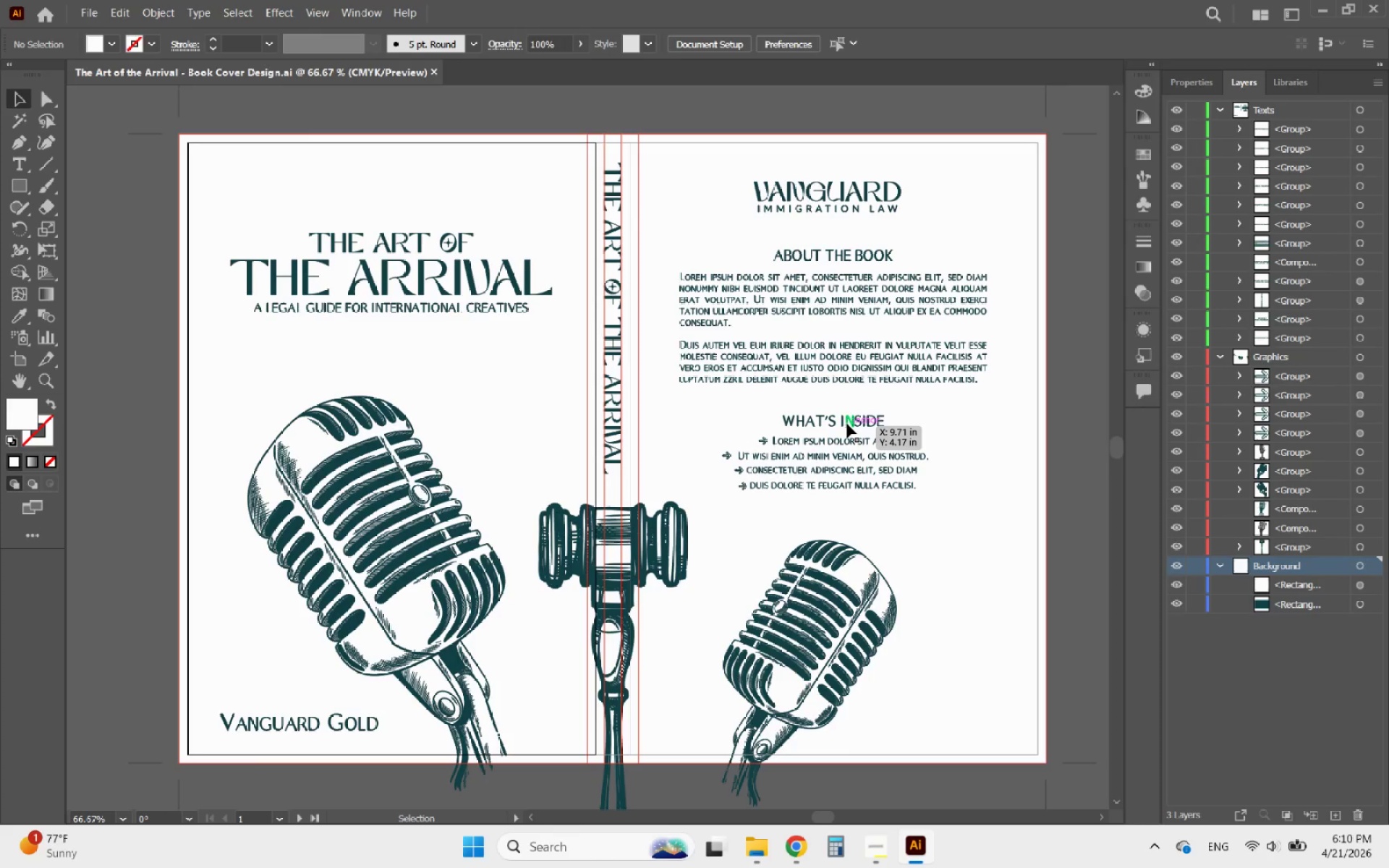 
key(PrintScreen)
 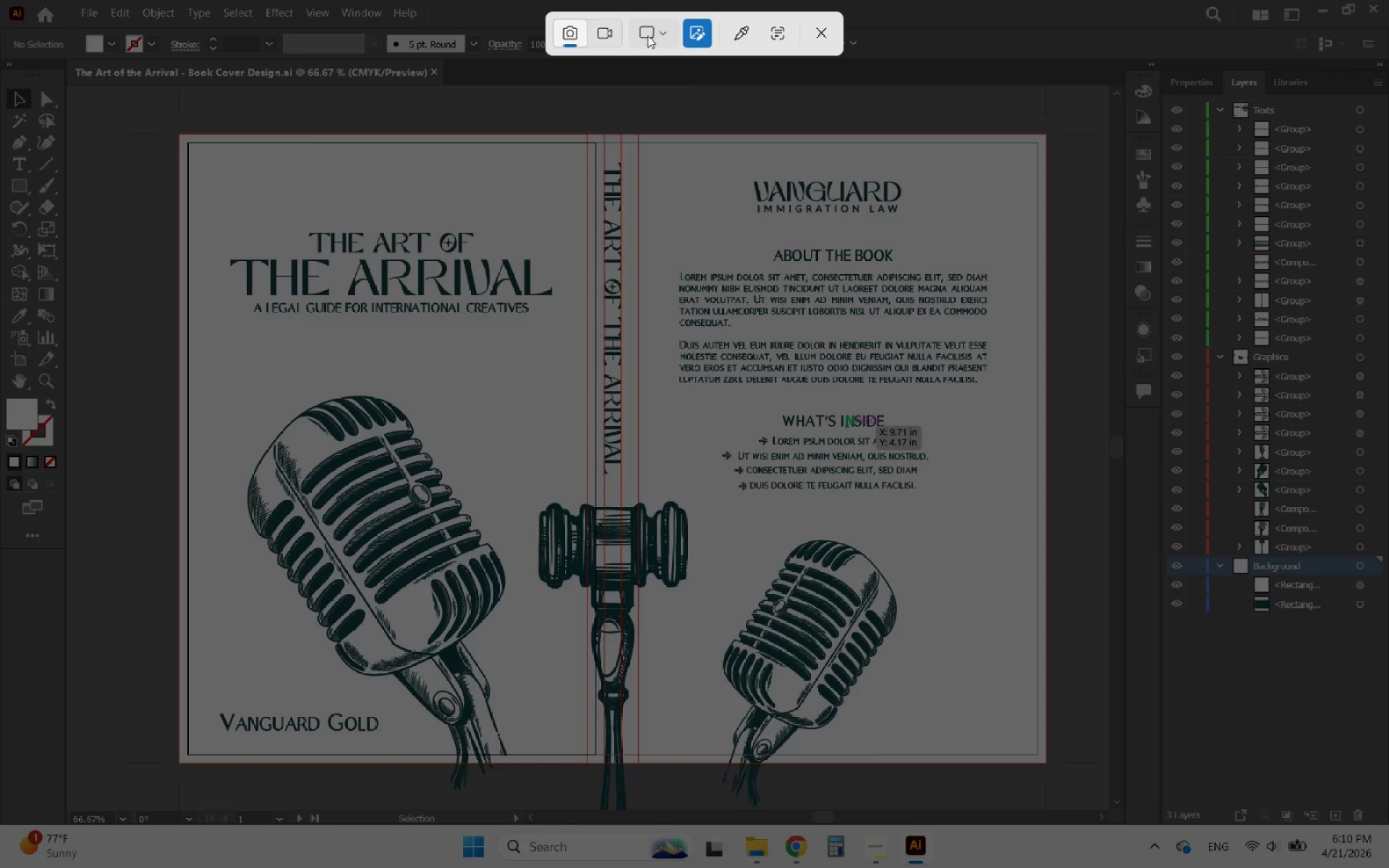 
left_click([650, 31])
 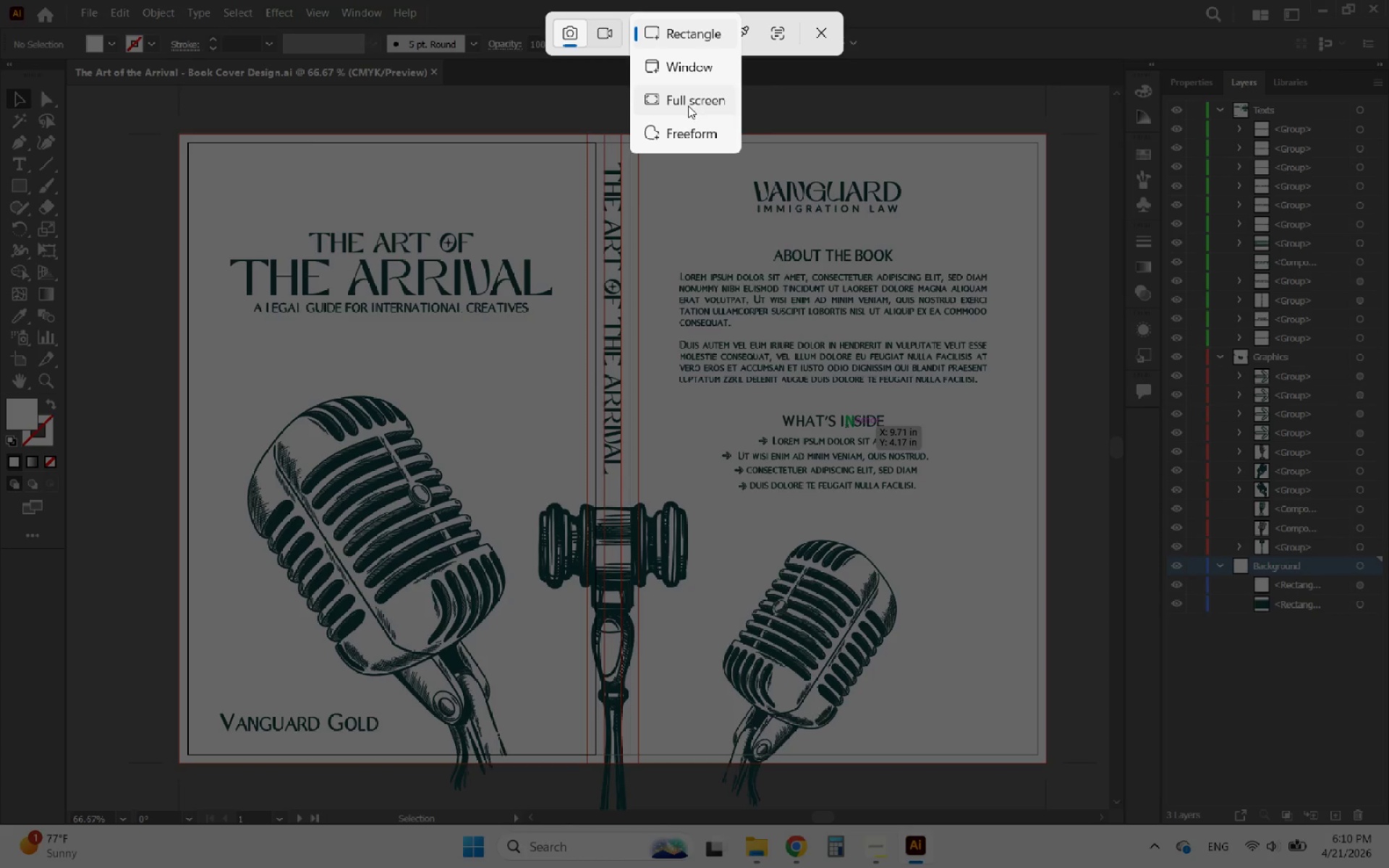 
left_click([686, 101])
 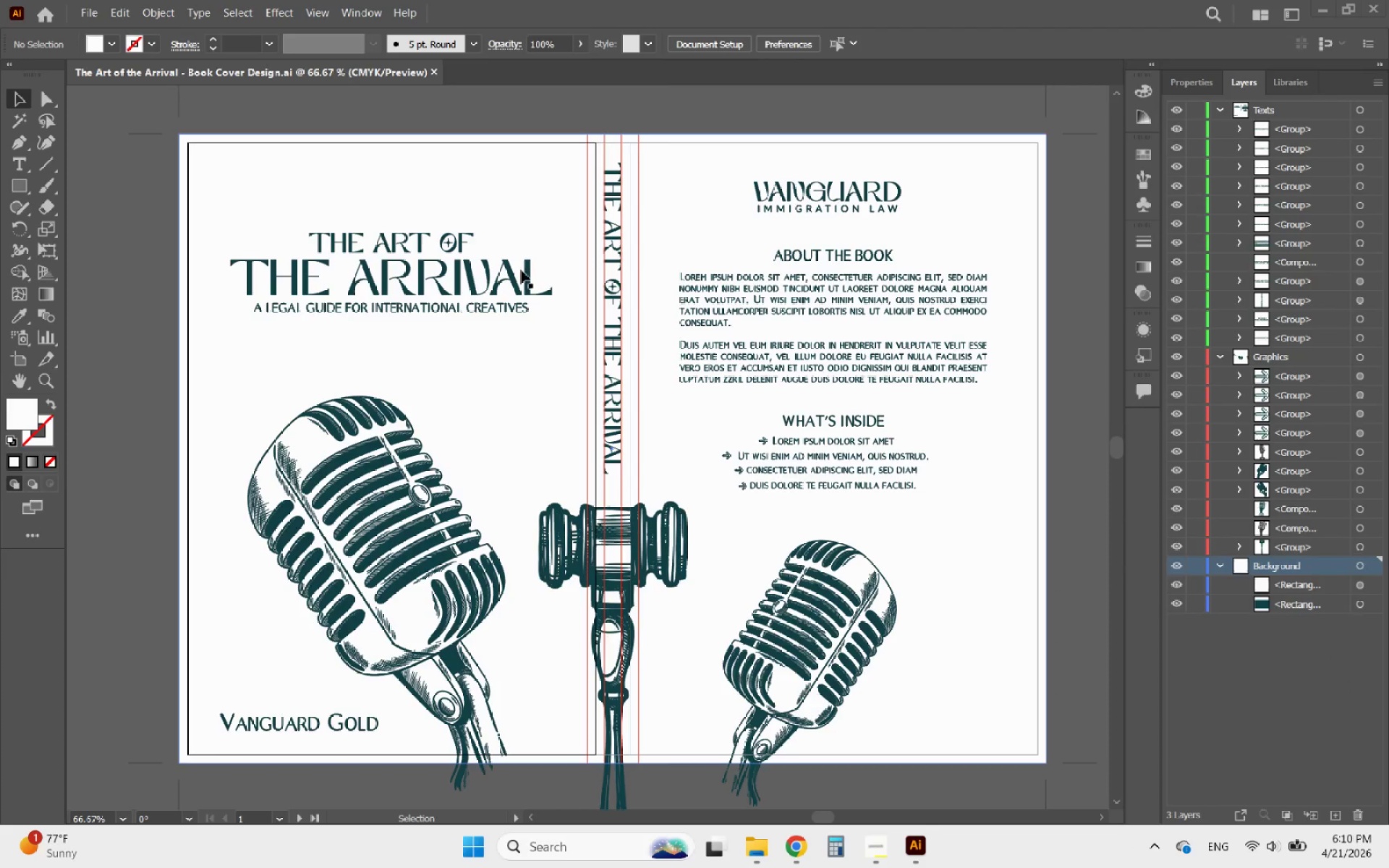 
wait(5.9)
 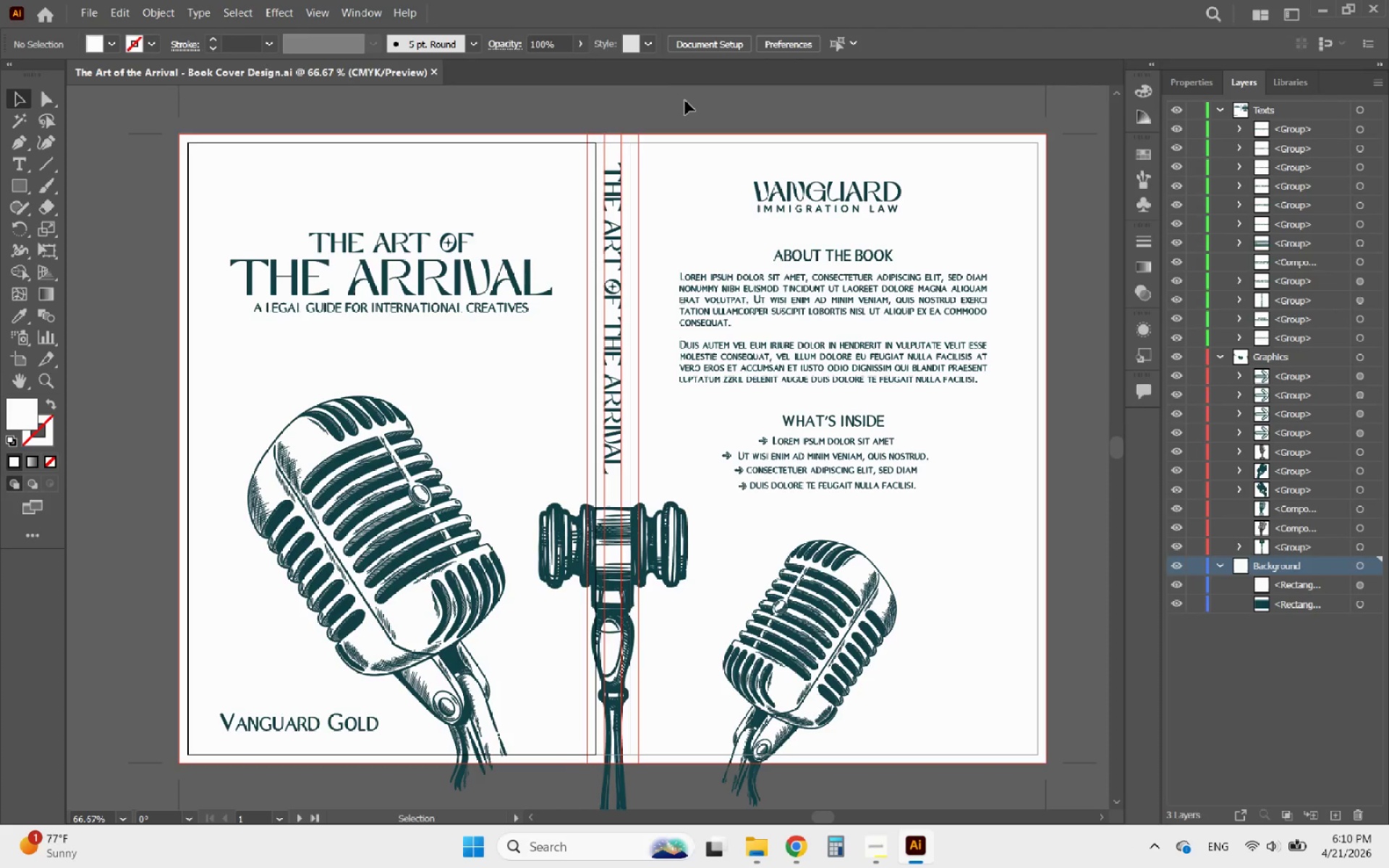 
mouse_move([437, 99])
 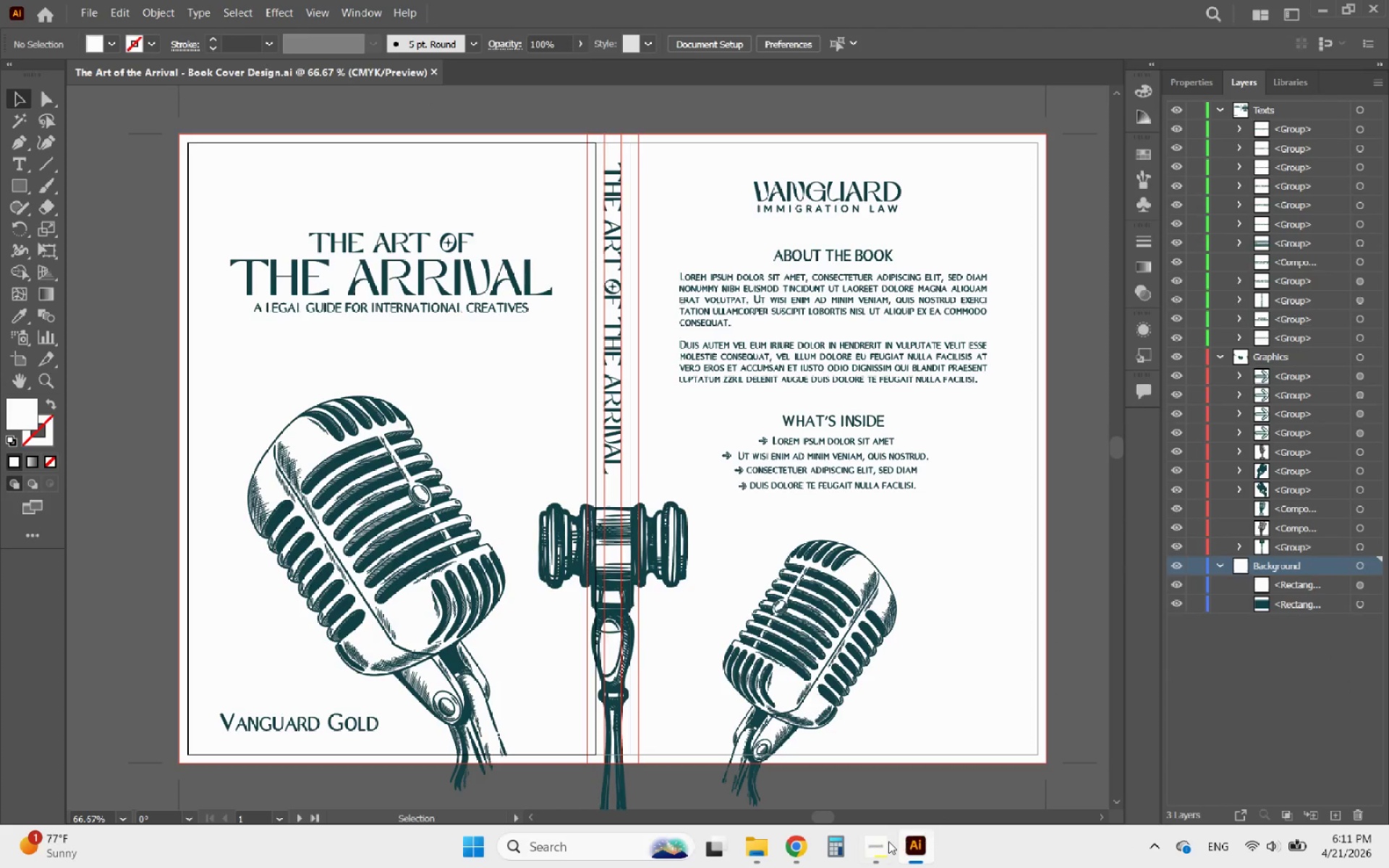 
left_click([879, 846])